 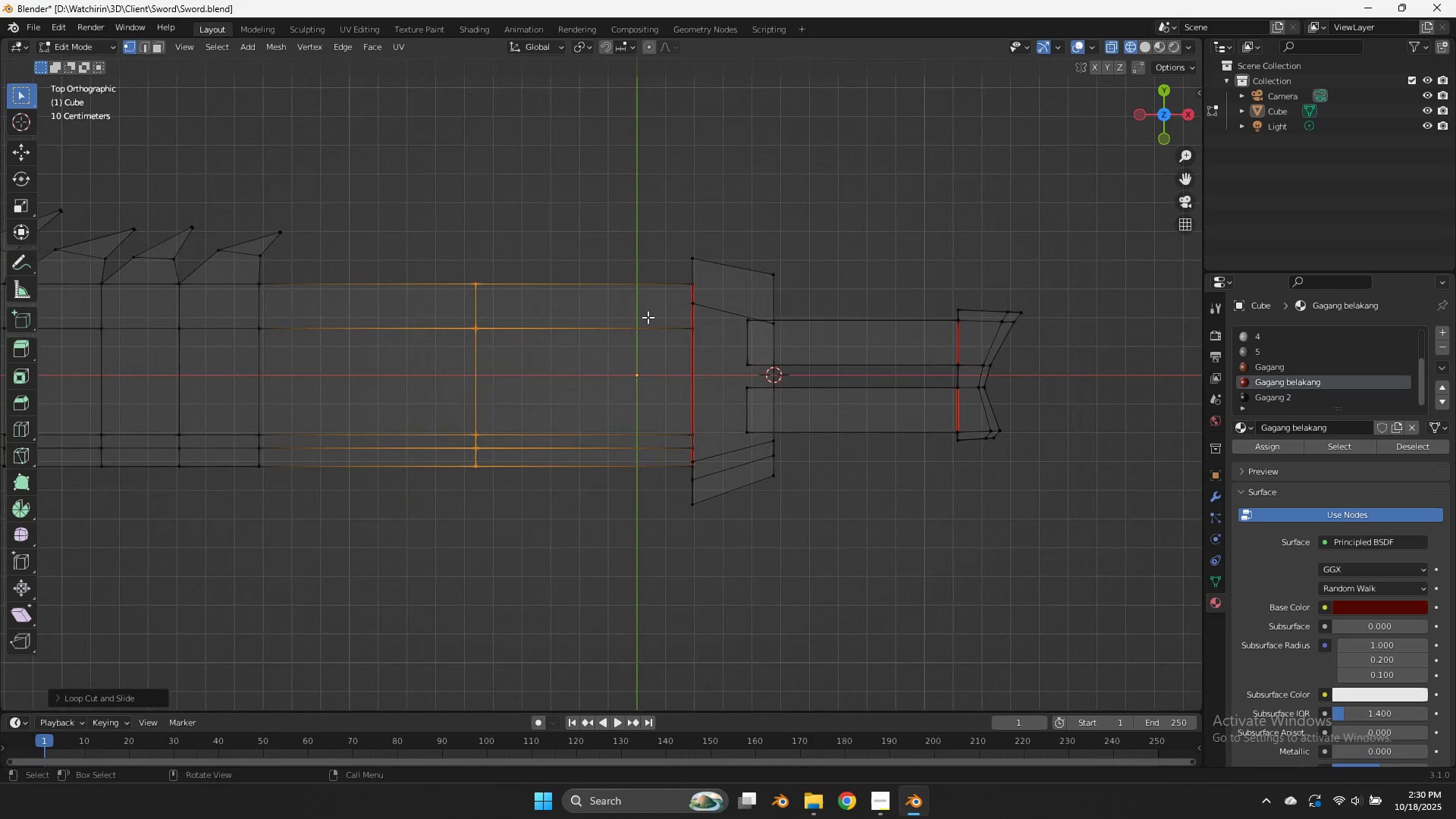 
scroll: coordinate [648, 317], scroll_direction: down, amount: 4.0
 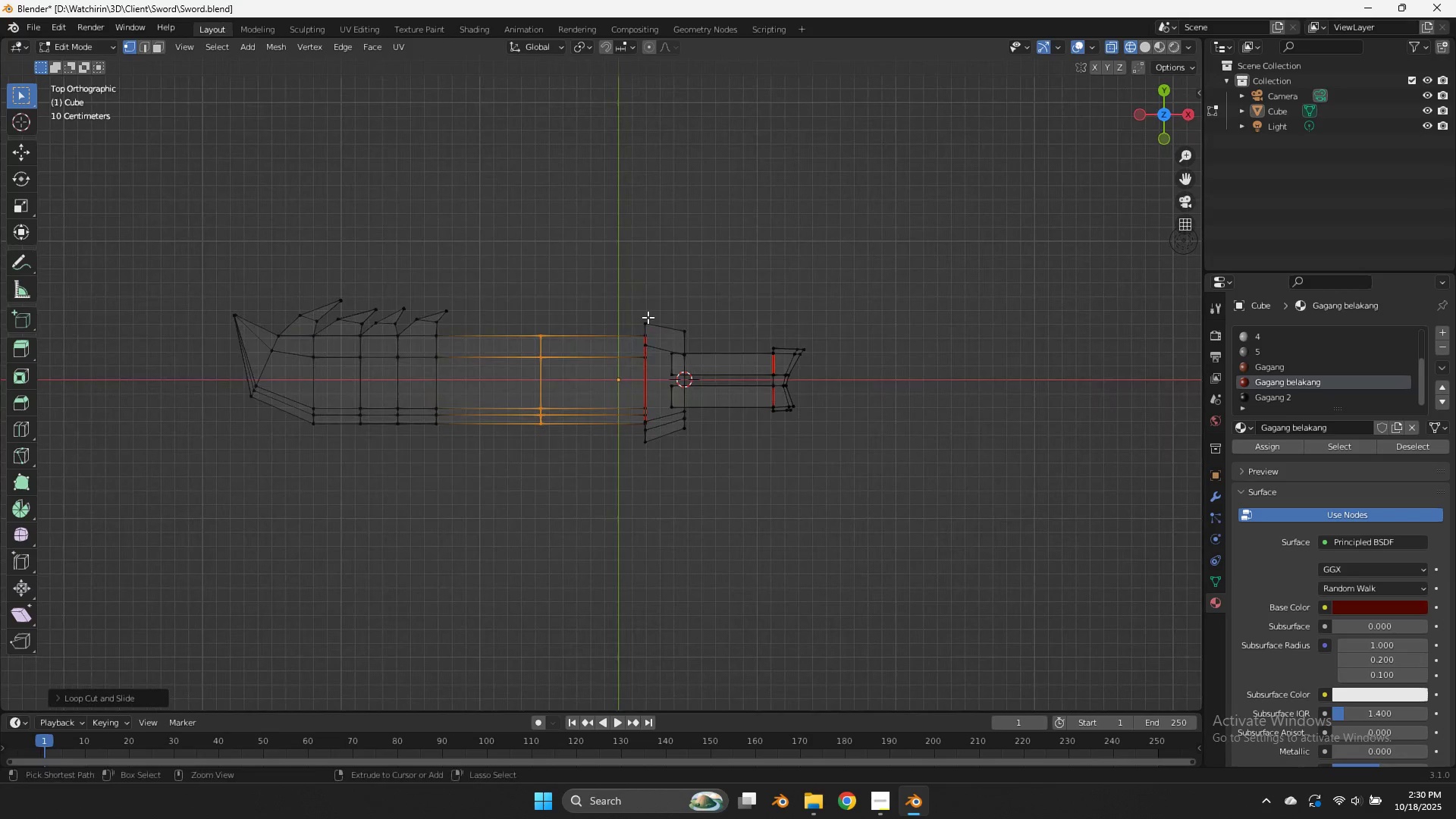 
key(Control+Z)
 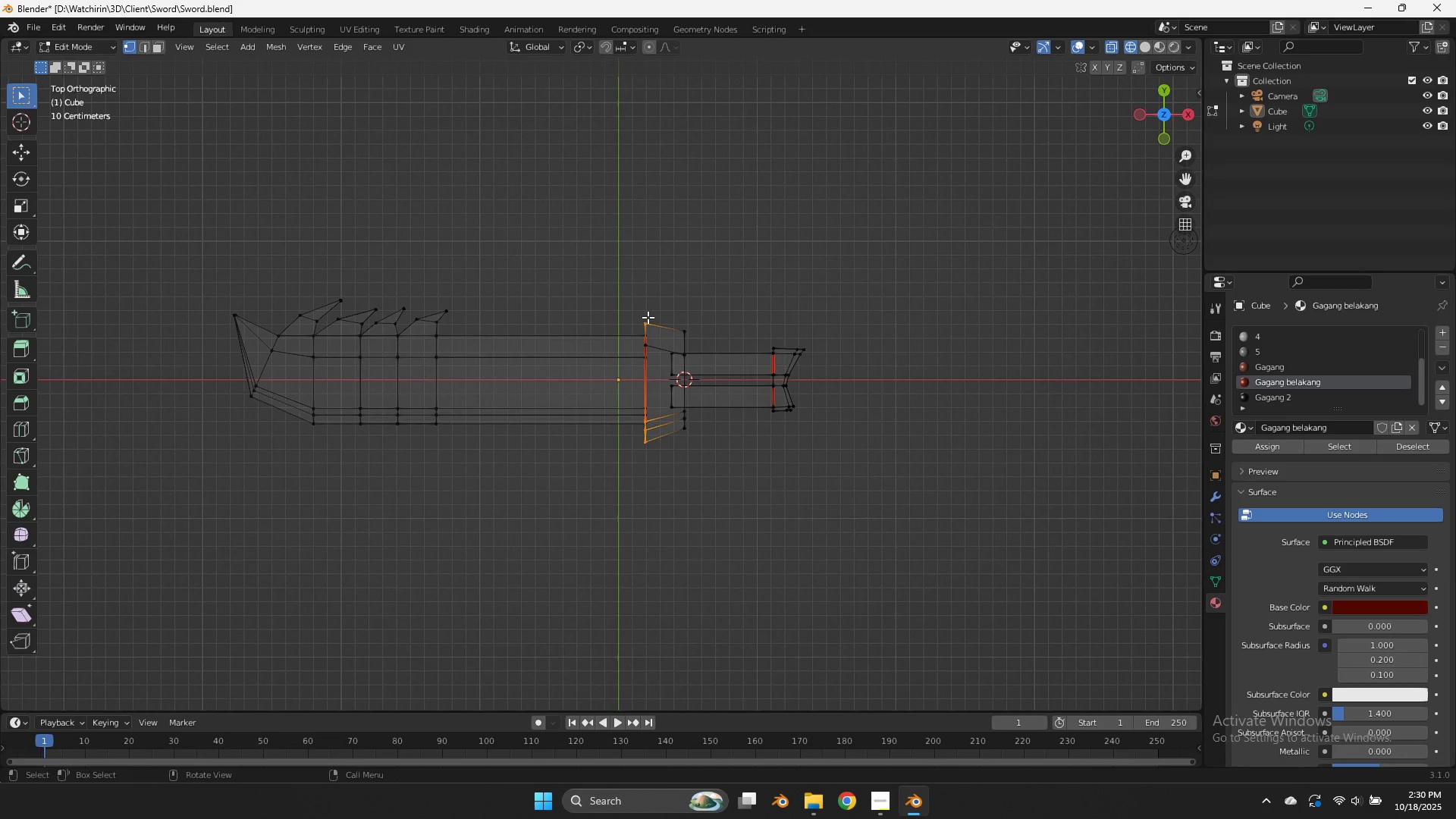 
key(Alt+AltLeft)
 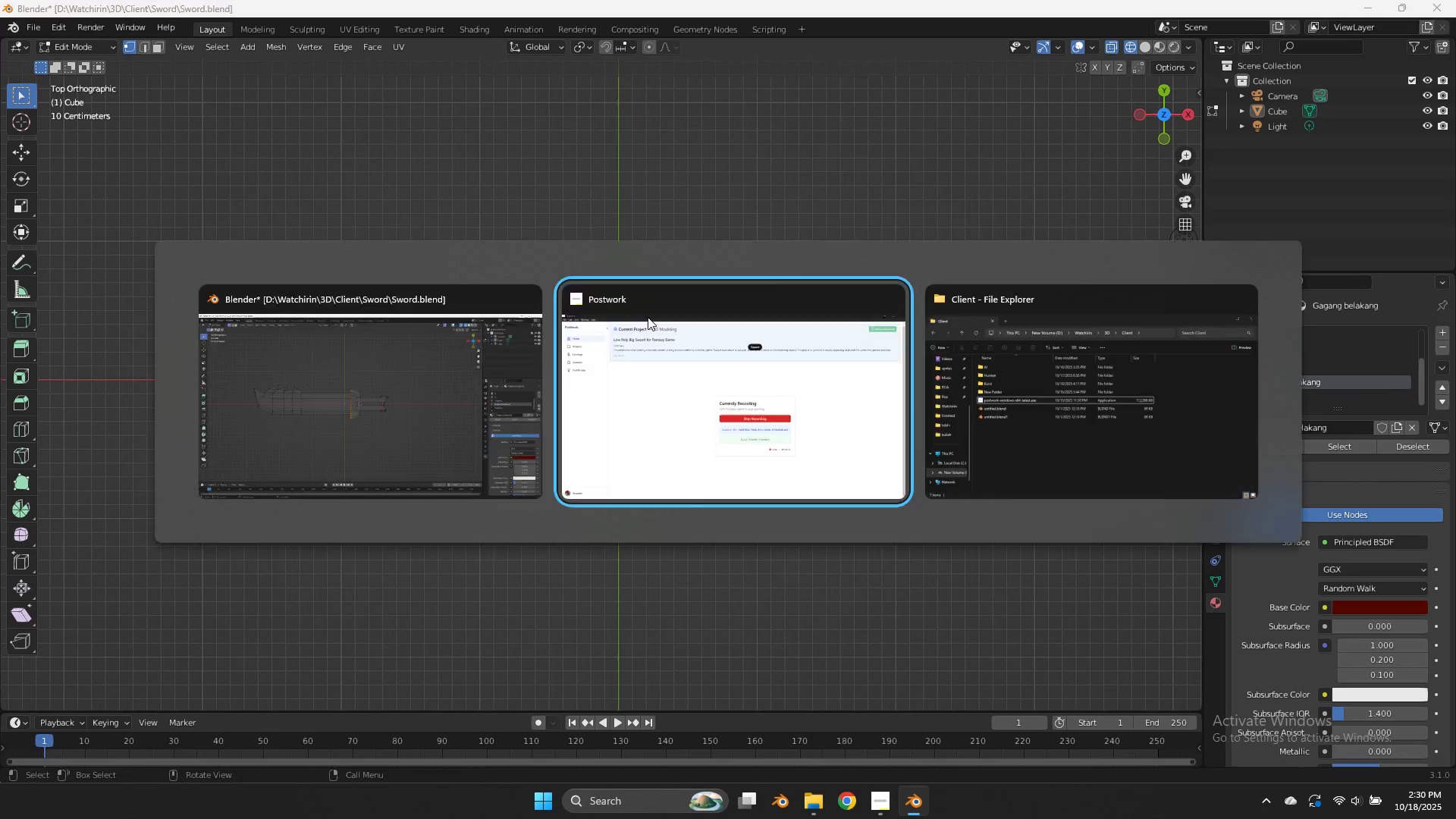 
key(Alt+Tab)